 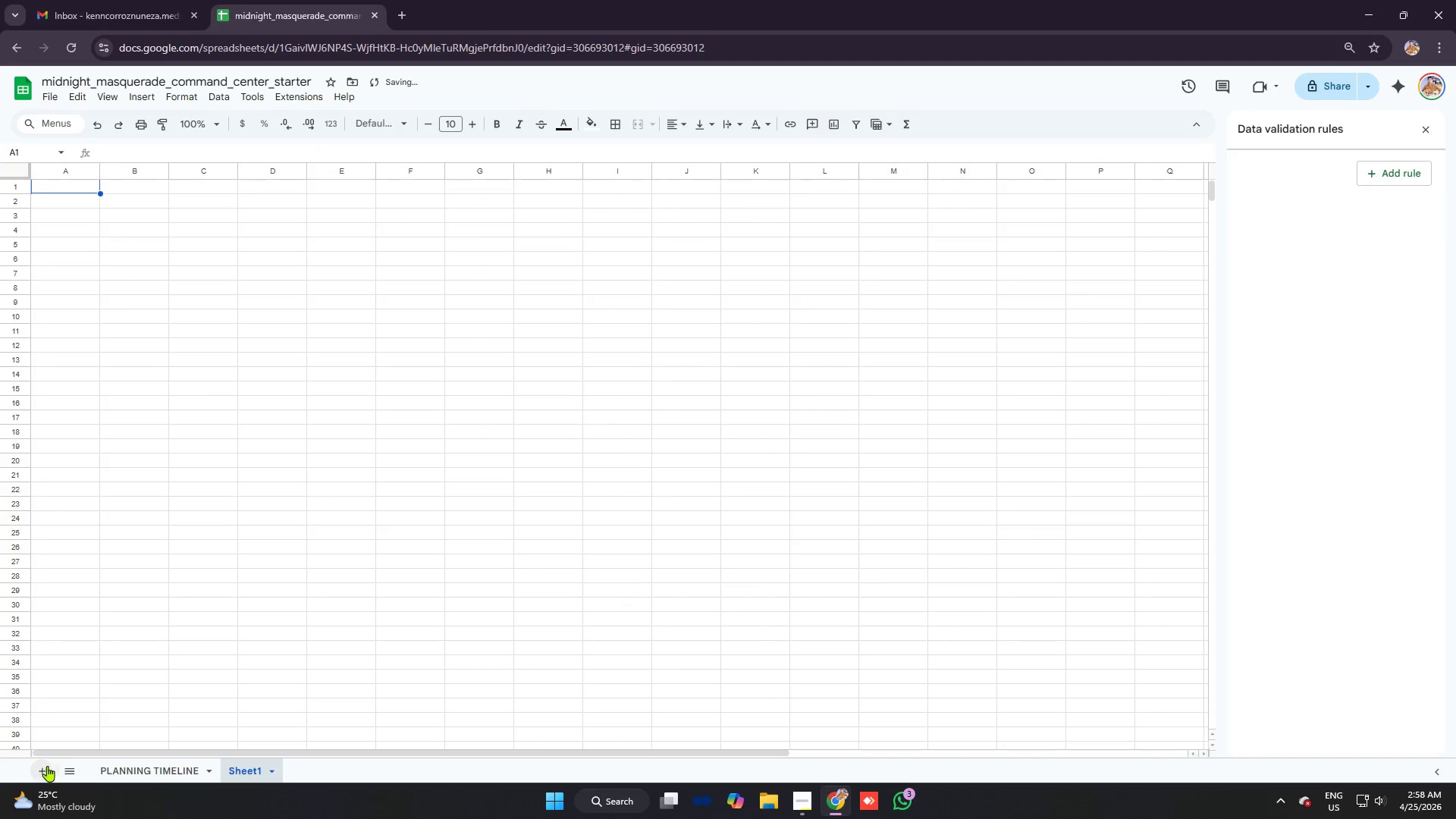 
right_click([249, 767])
 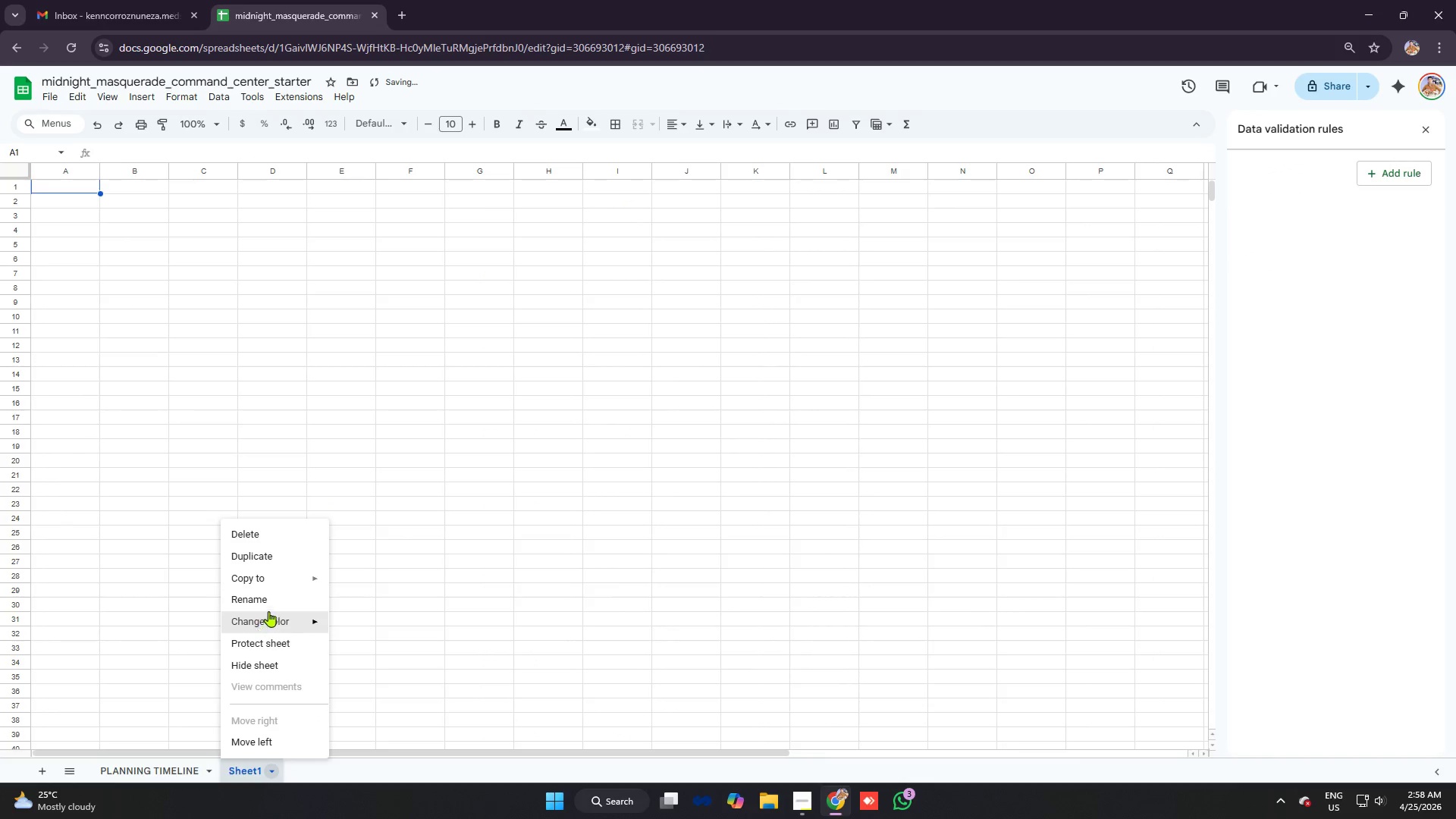 
left_click([281, 598])
 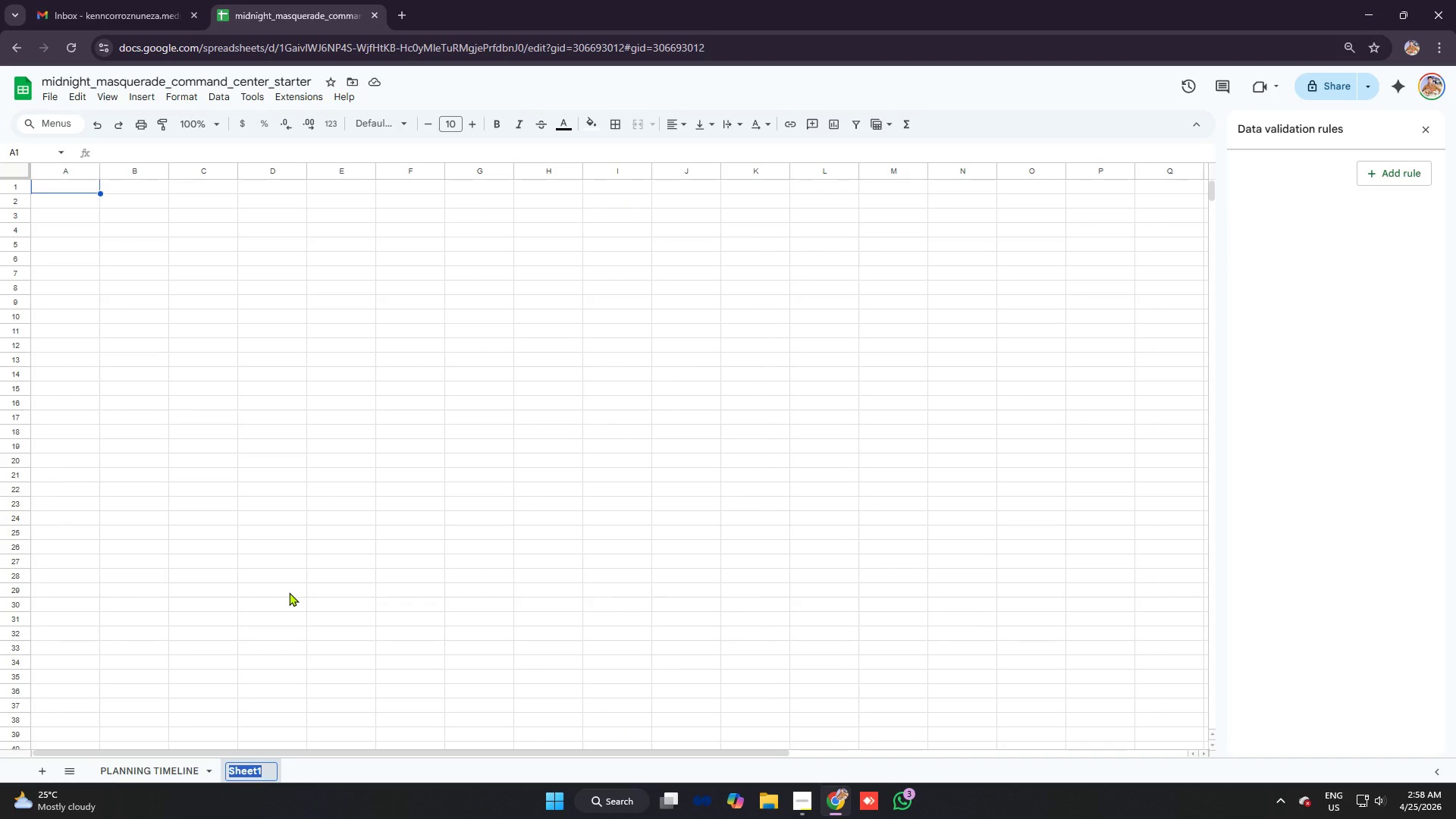 
wait(5.44)
 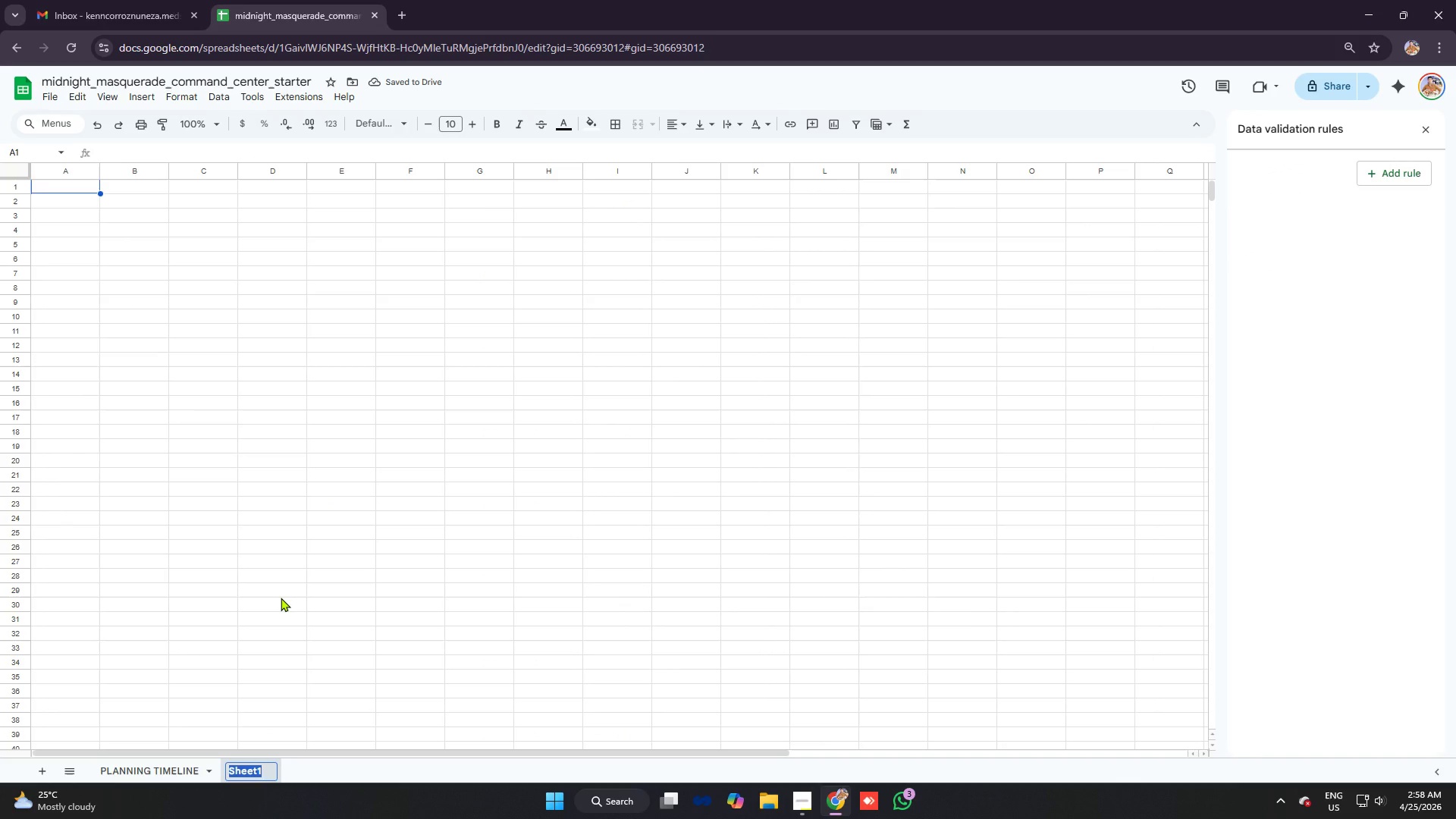 
type(BUDGTER)
key(Backspace)
key(Backspace)
key(Backspace)
type(ET TRACKER)
 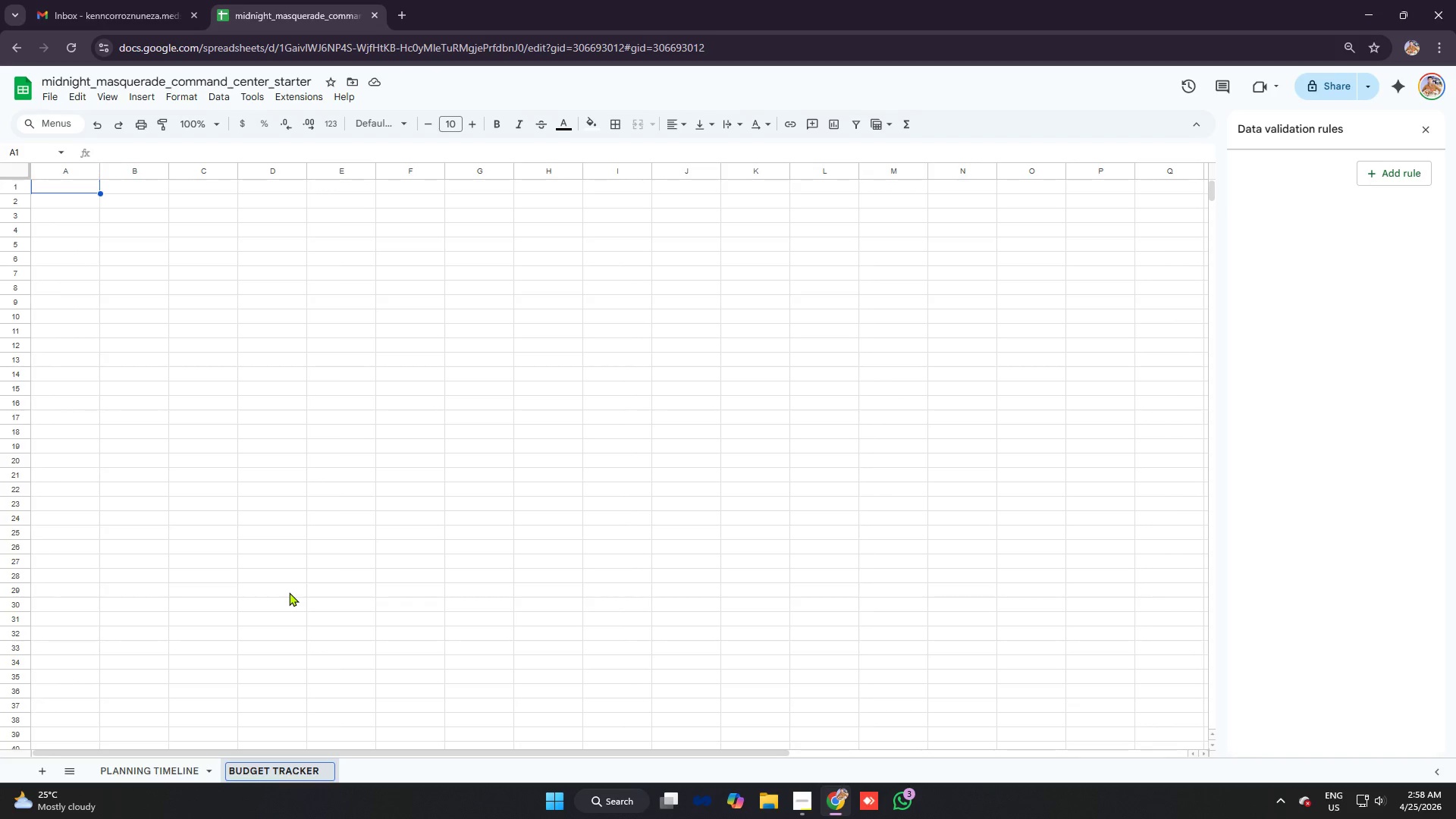 
key(Enter)
 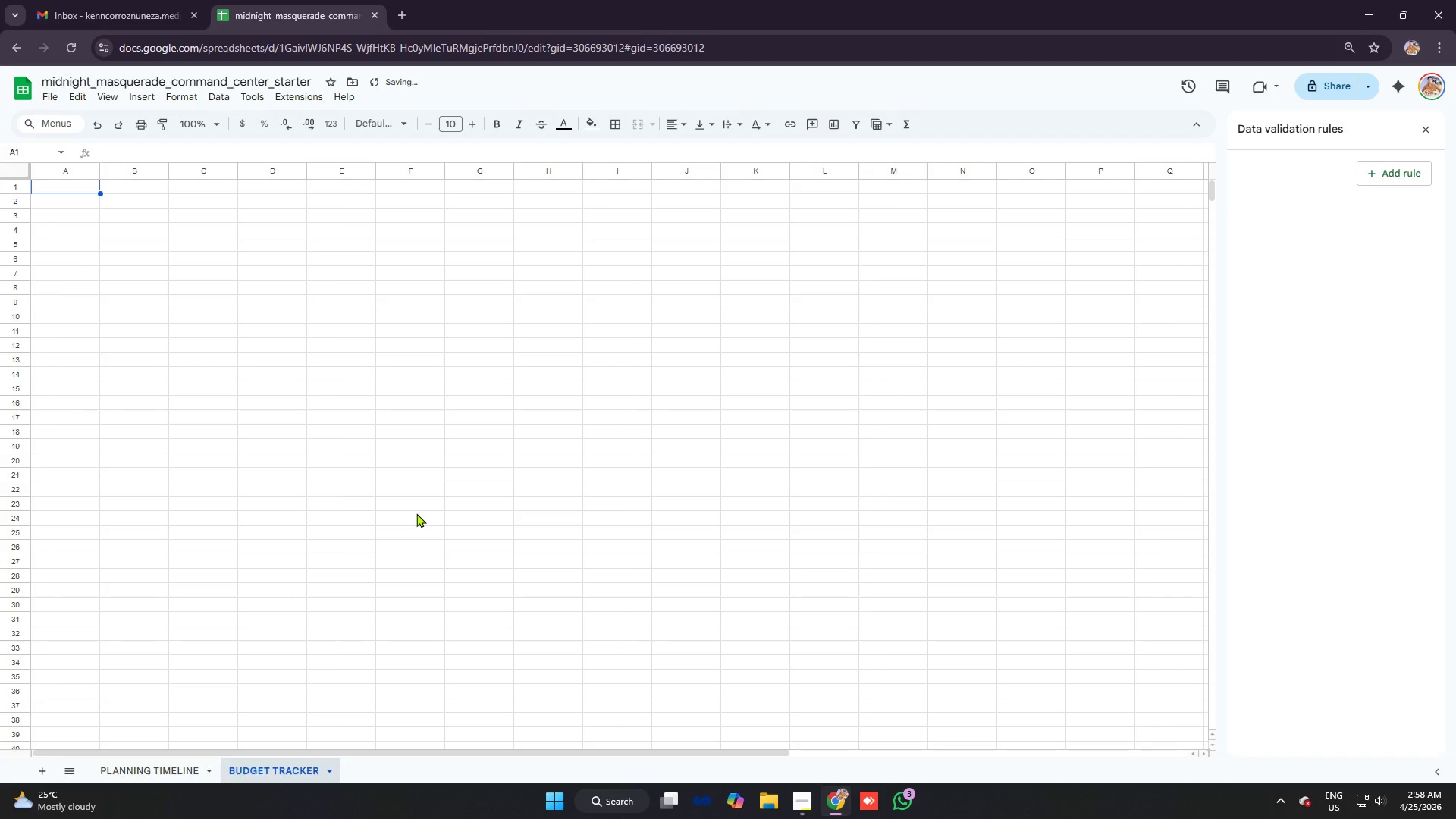 
key(Control+A)
 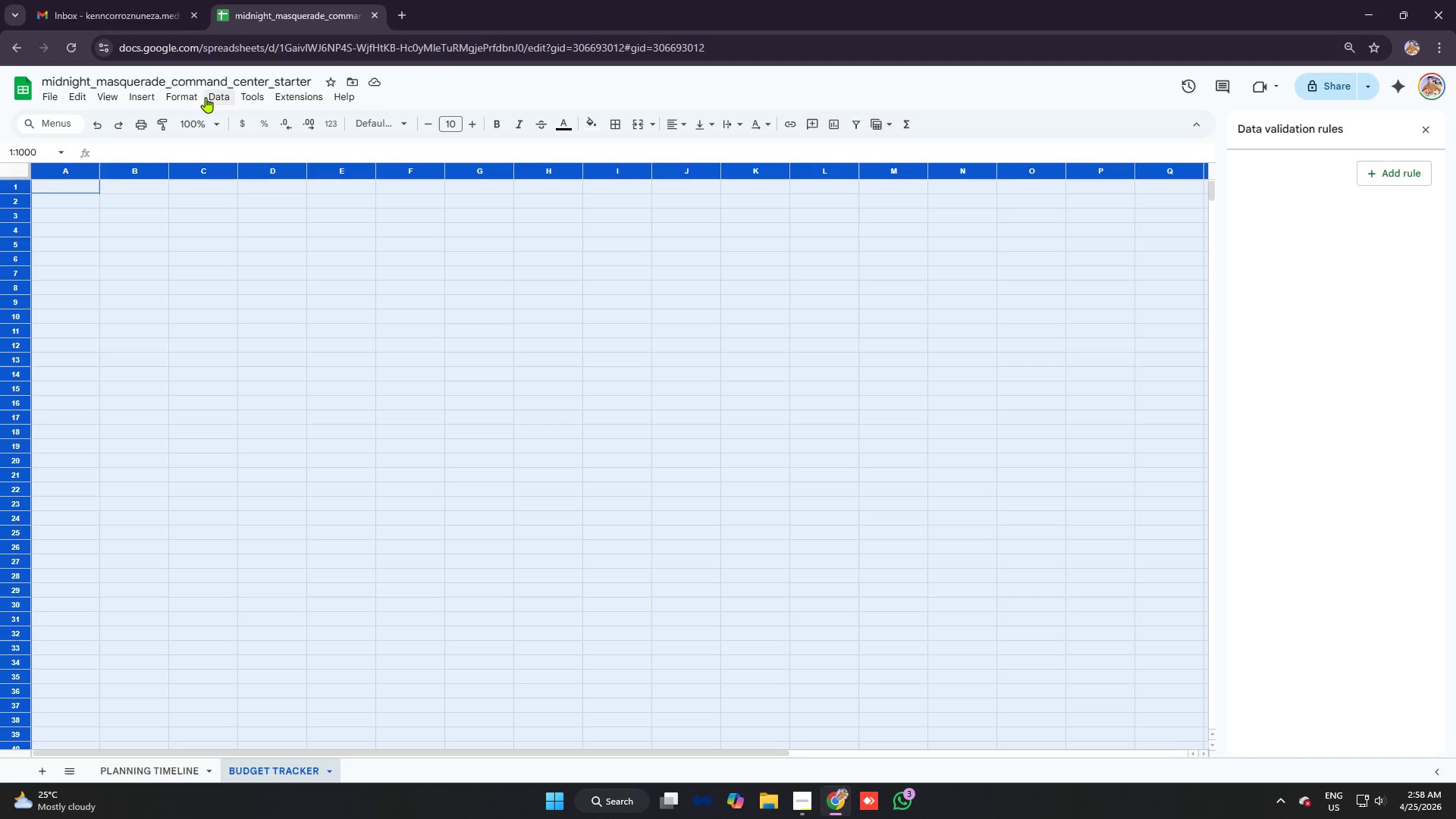 
left_click([189, 99])
 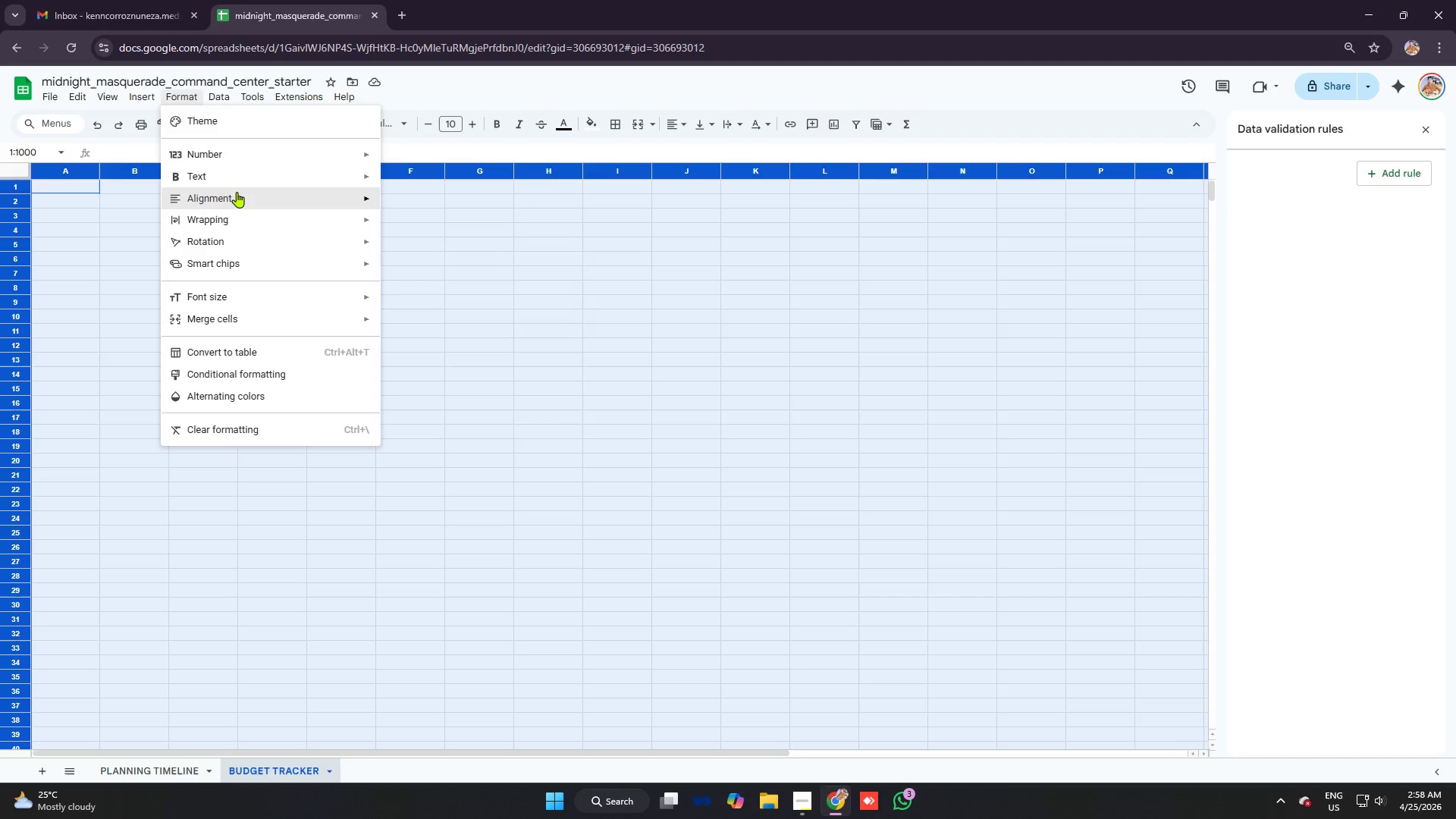 
wait(8.06)
 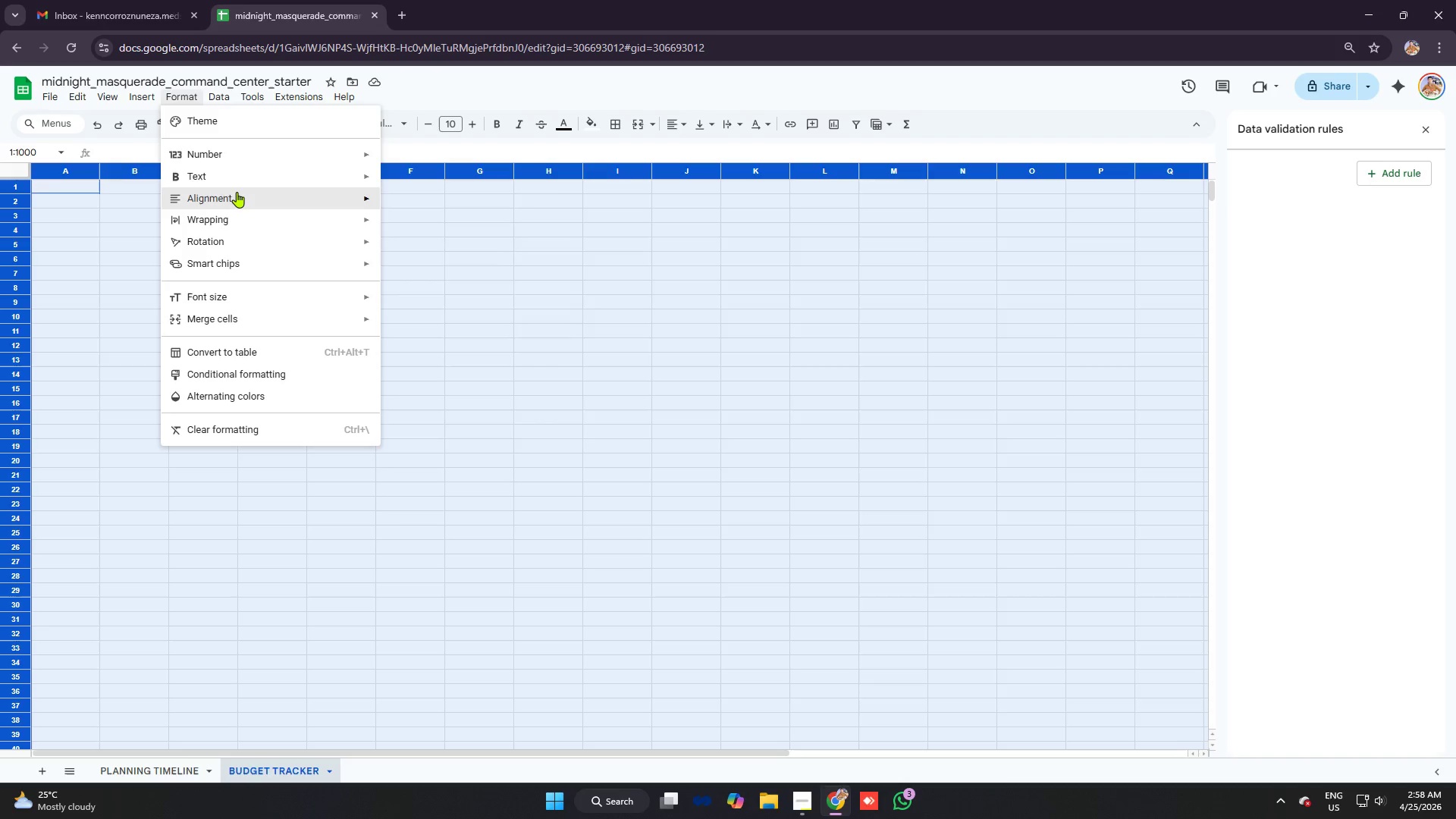 
left_click([385, 113])
 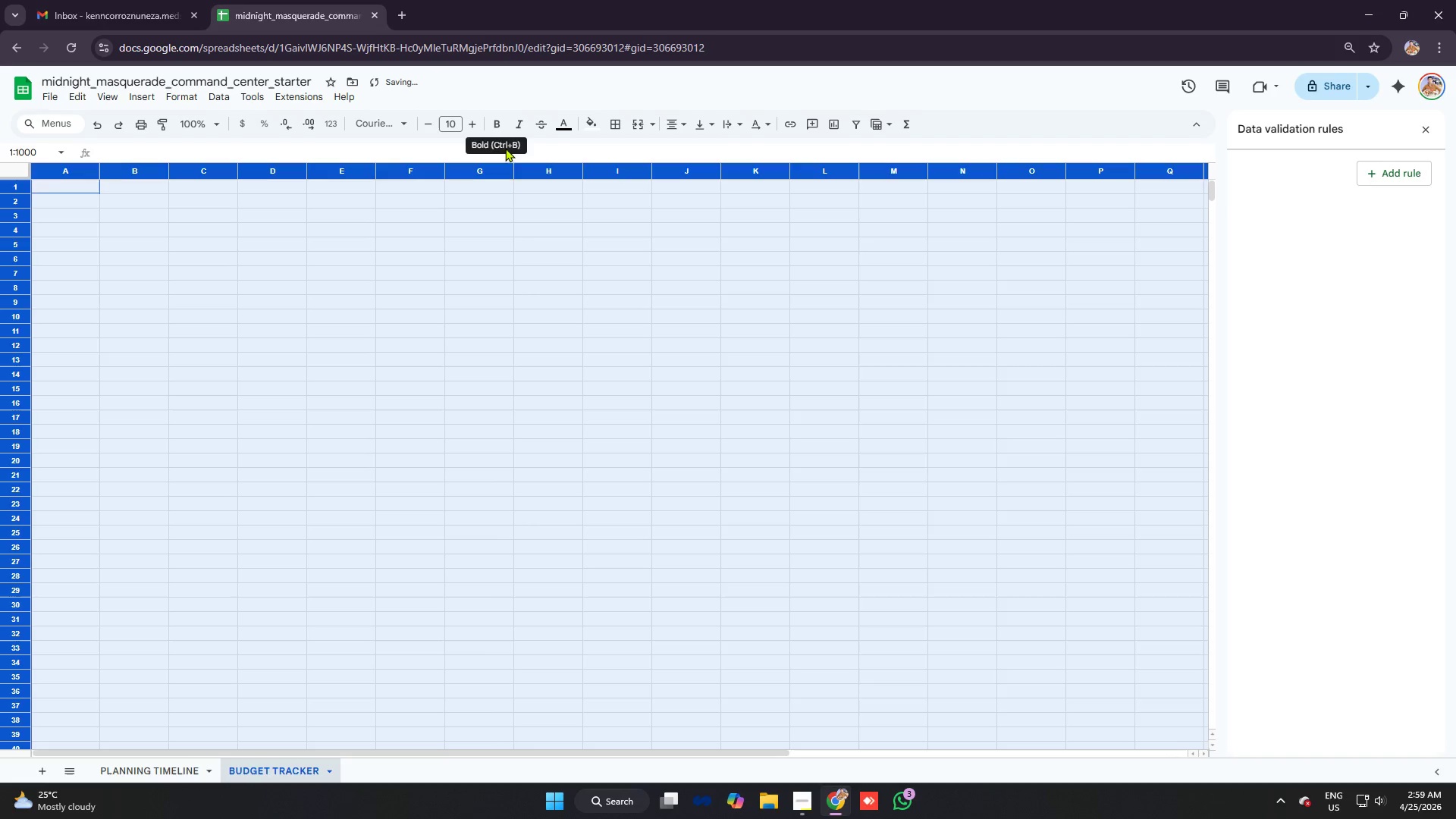 
left_click_drag(start_coordinate=[314, 232], to_coordinate=[307, 233])
 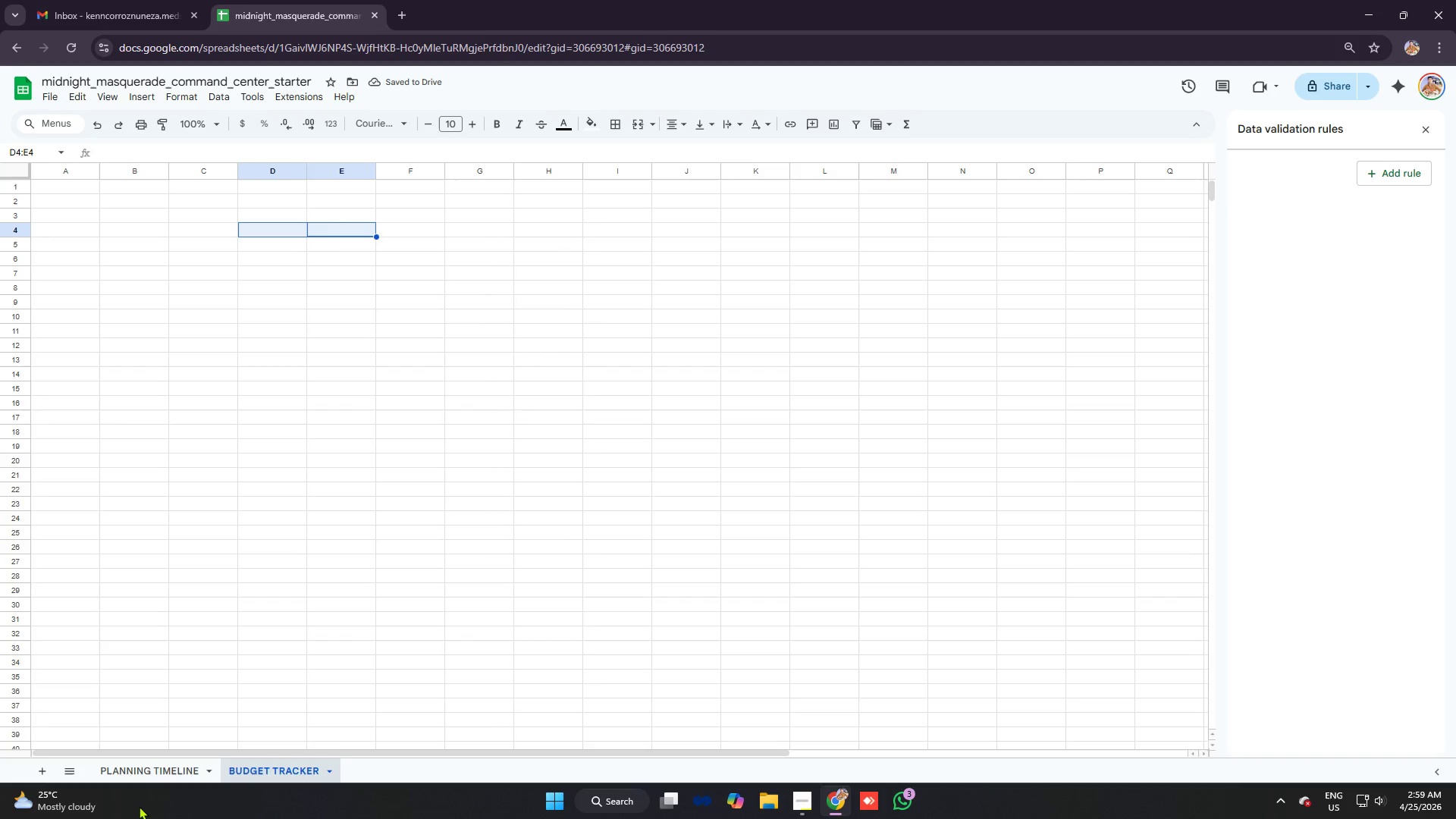 
left_click([138, 763])
 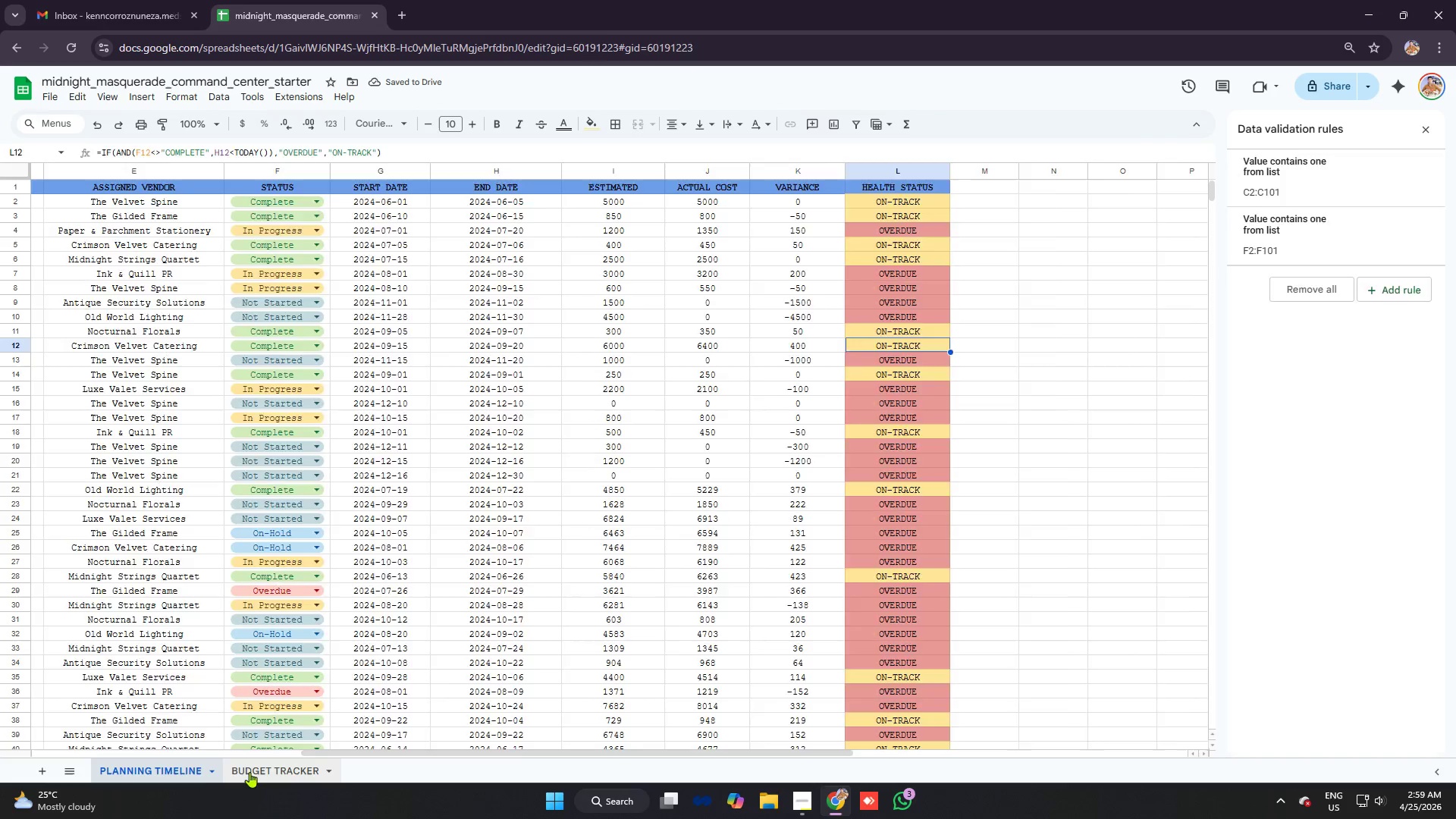 
left_click([249, 772])
 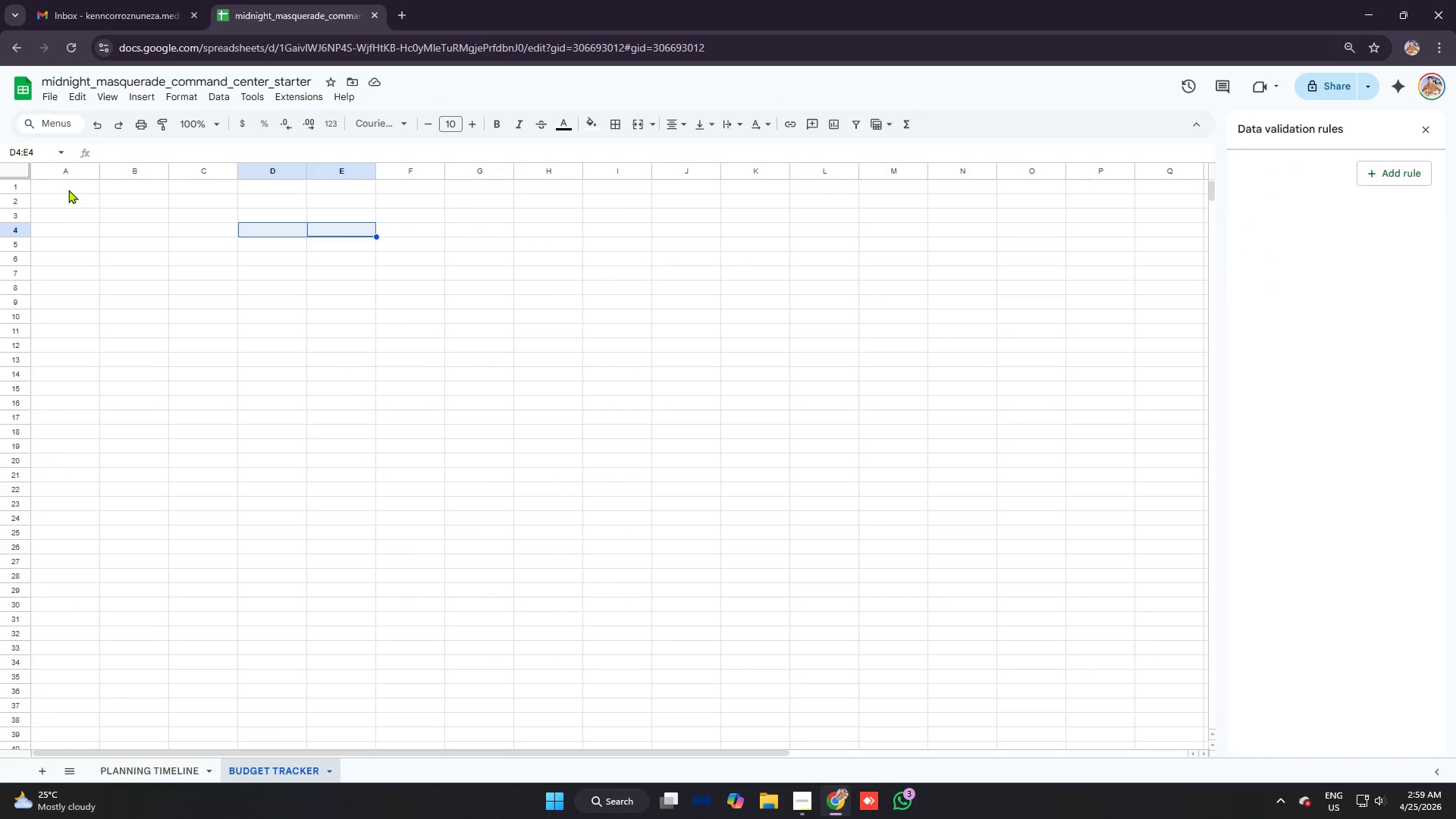 
left_click([68, 190])
 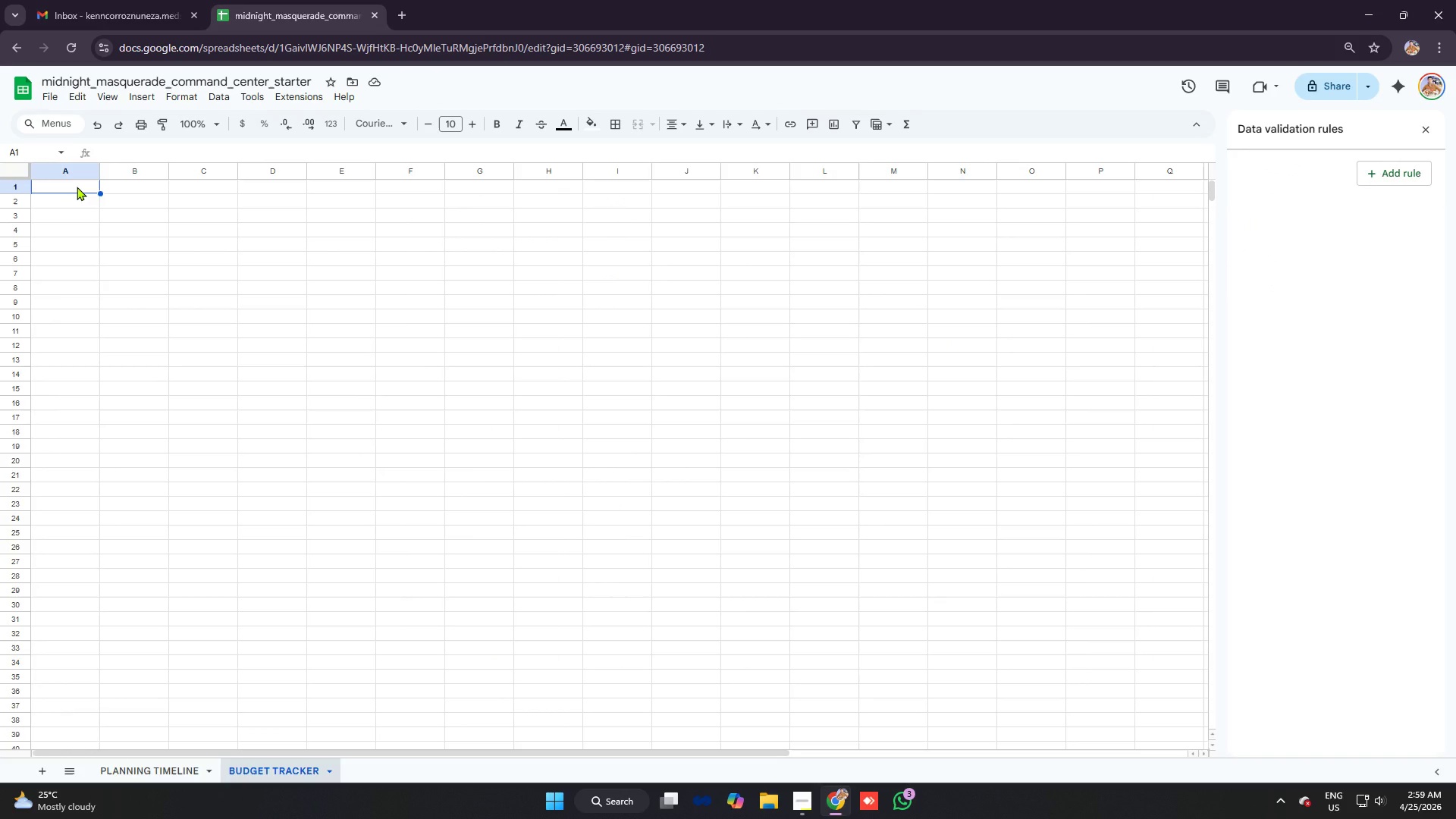 
left_click_drag(start_coordinate=[77, 187], to_coordinate=[539, 193])
 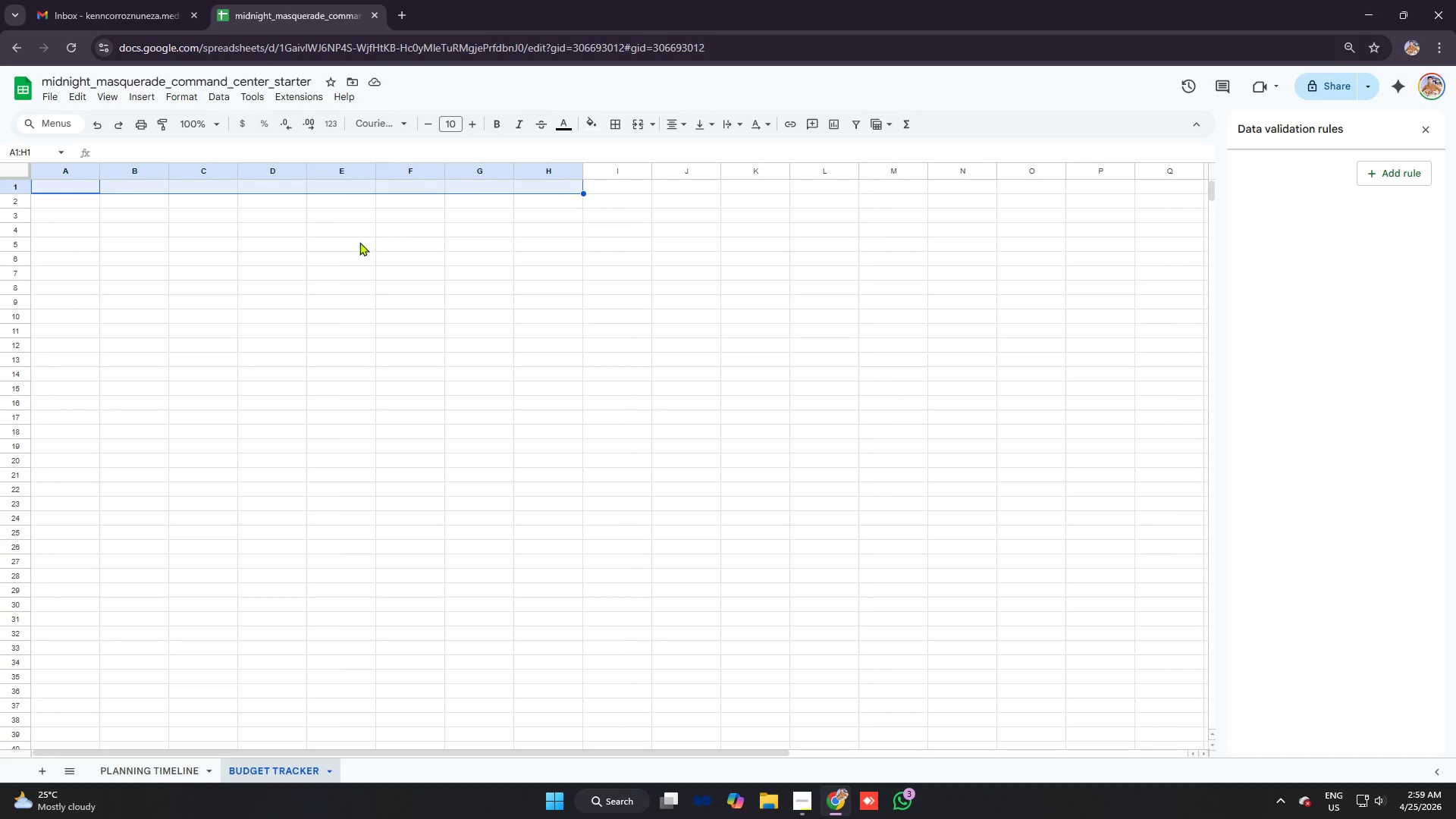 
wait(10.58)
 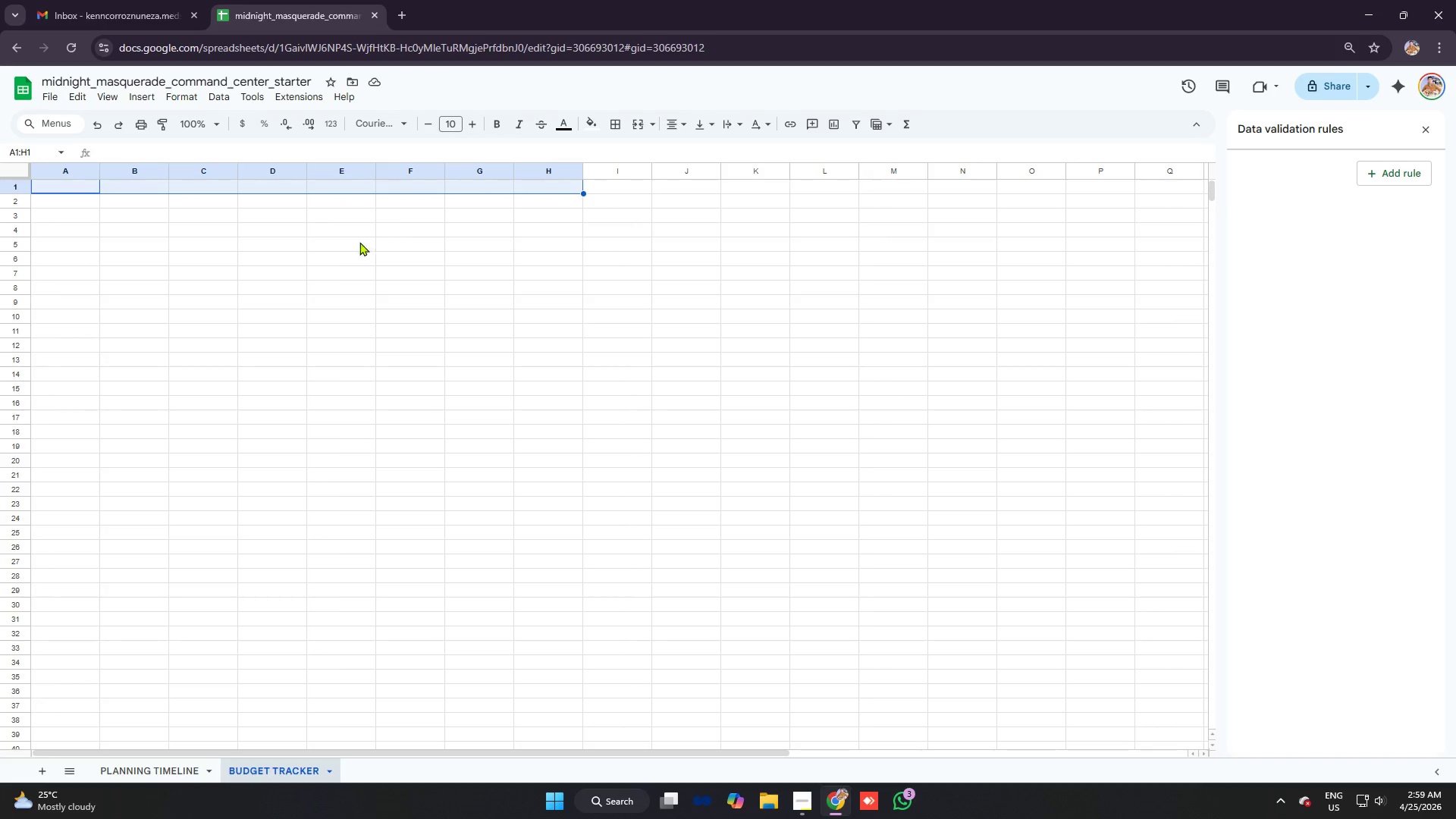 
left_click([592, 127])
 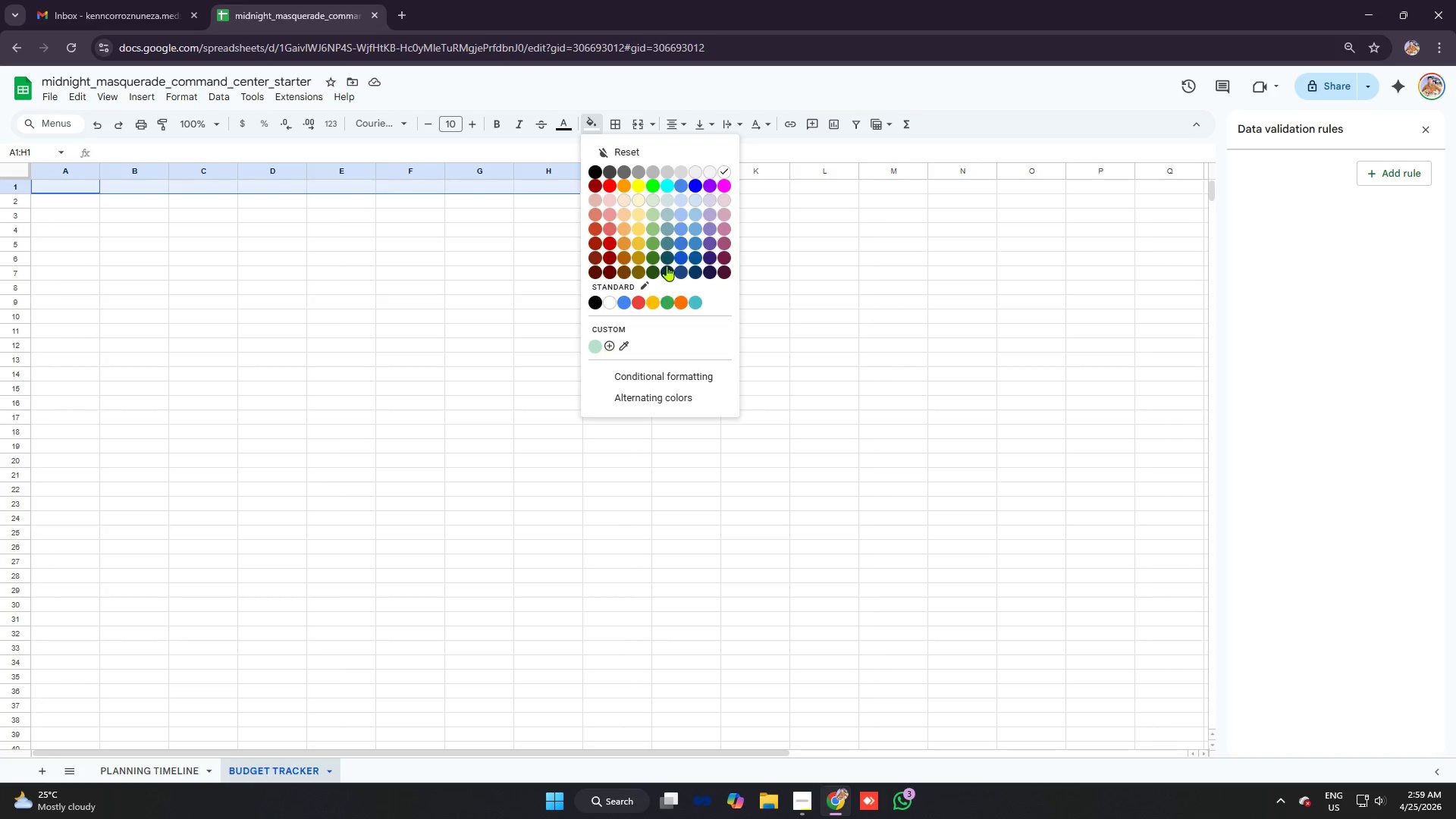 
left_click([679, 184])
 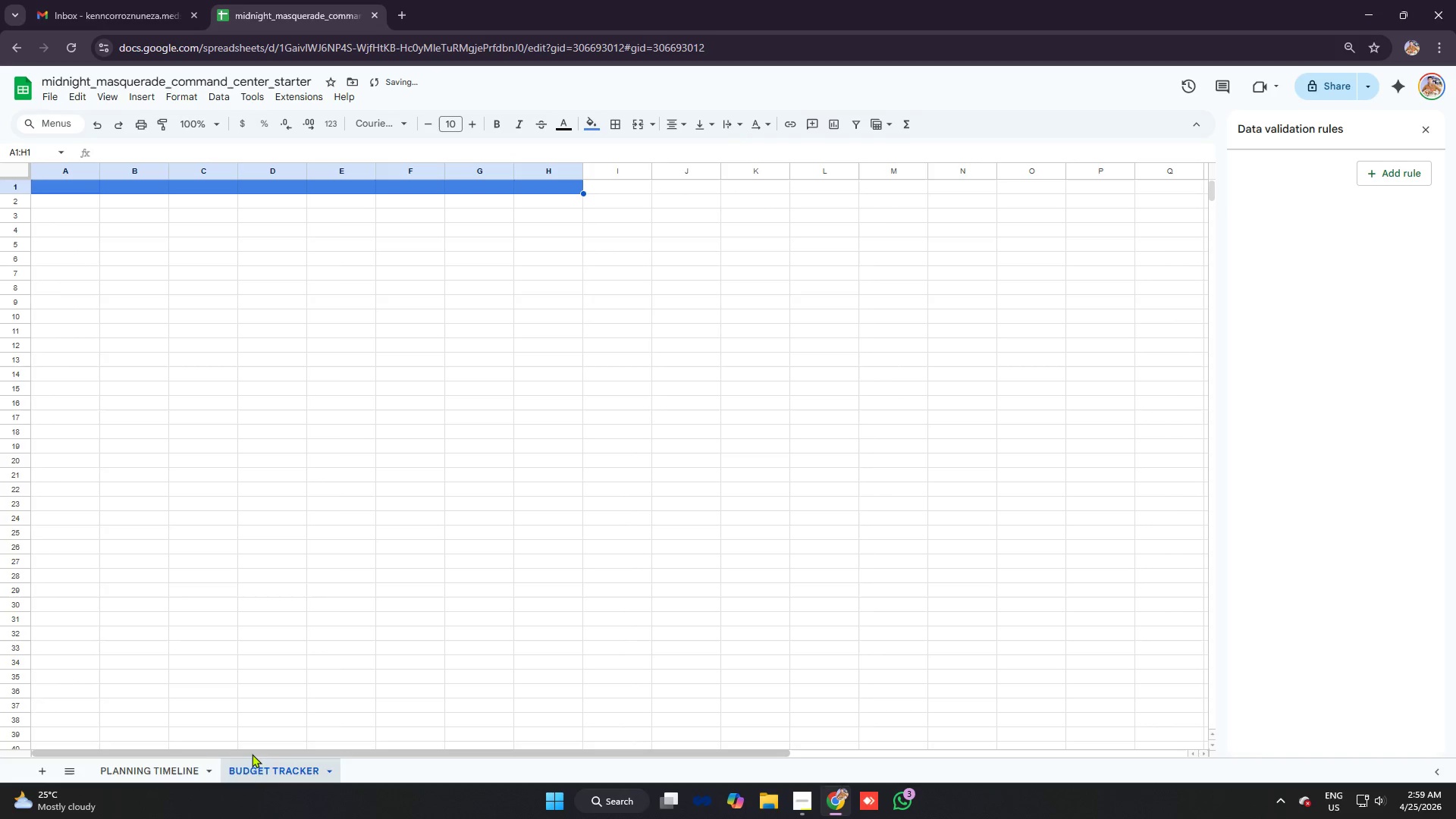 
left_click([150, 759])
 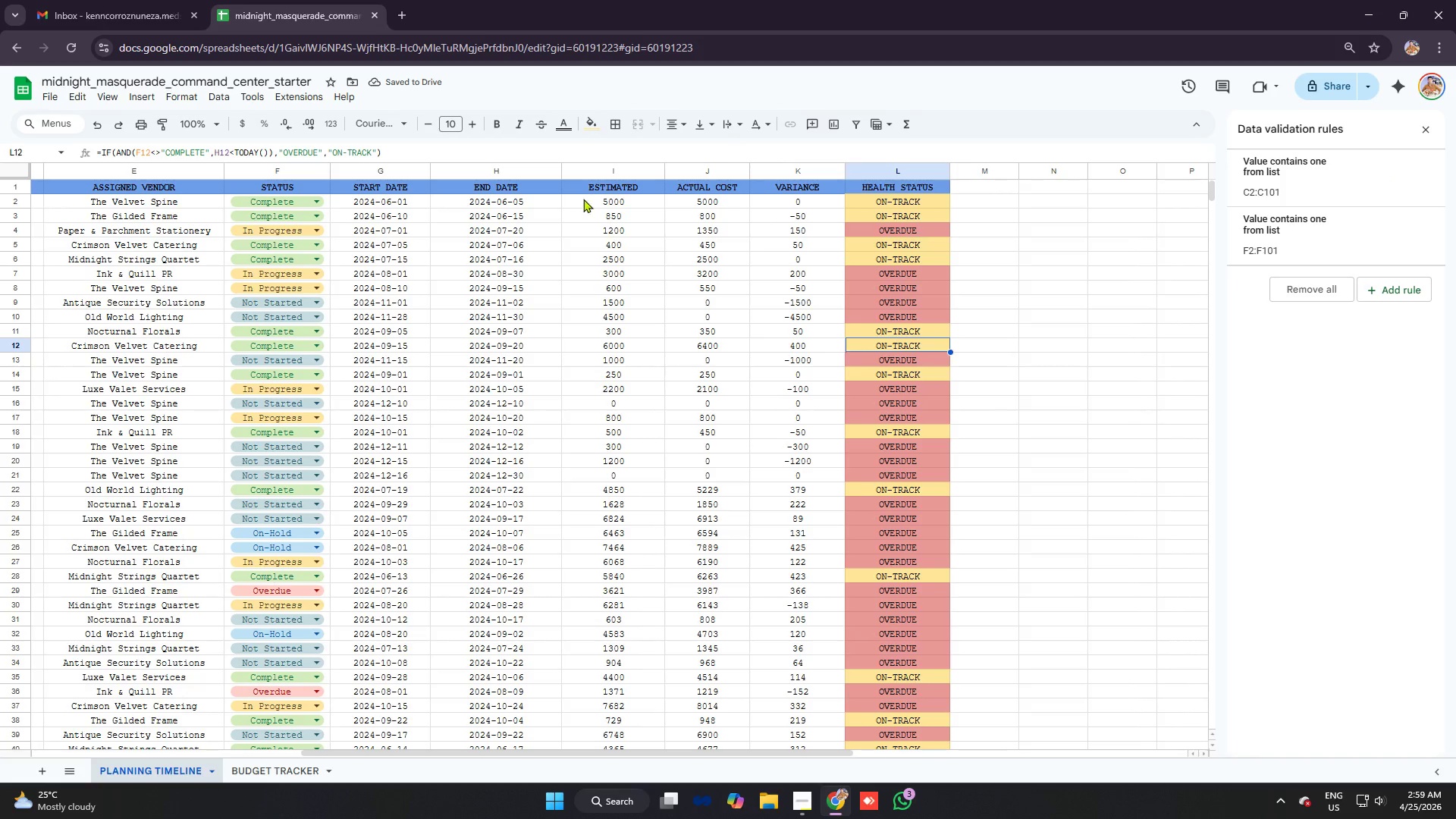 
left_click([576, 190])
 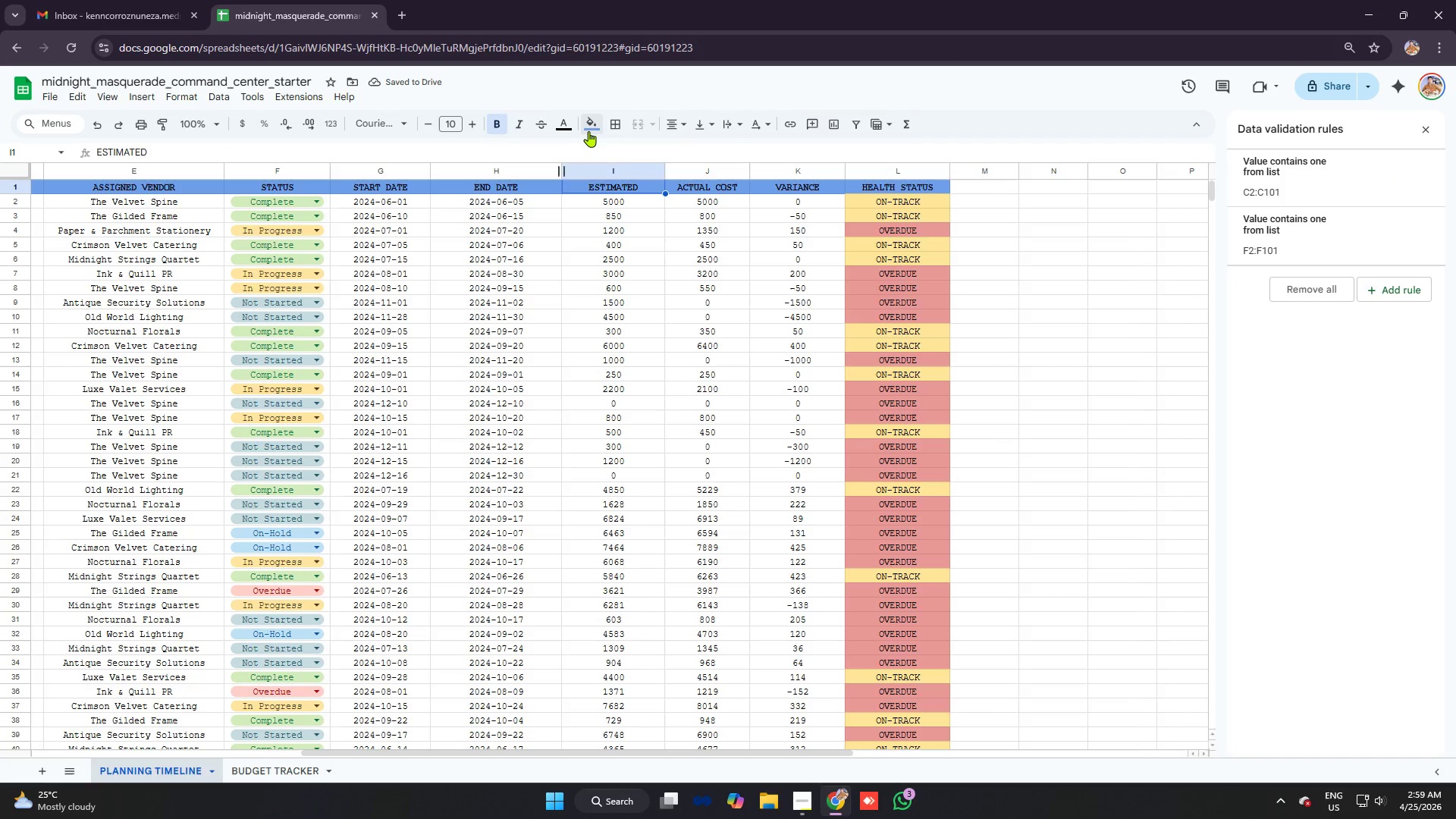 
left_click([591, 128])
 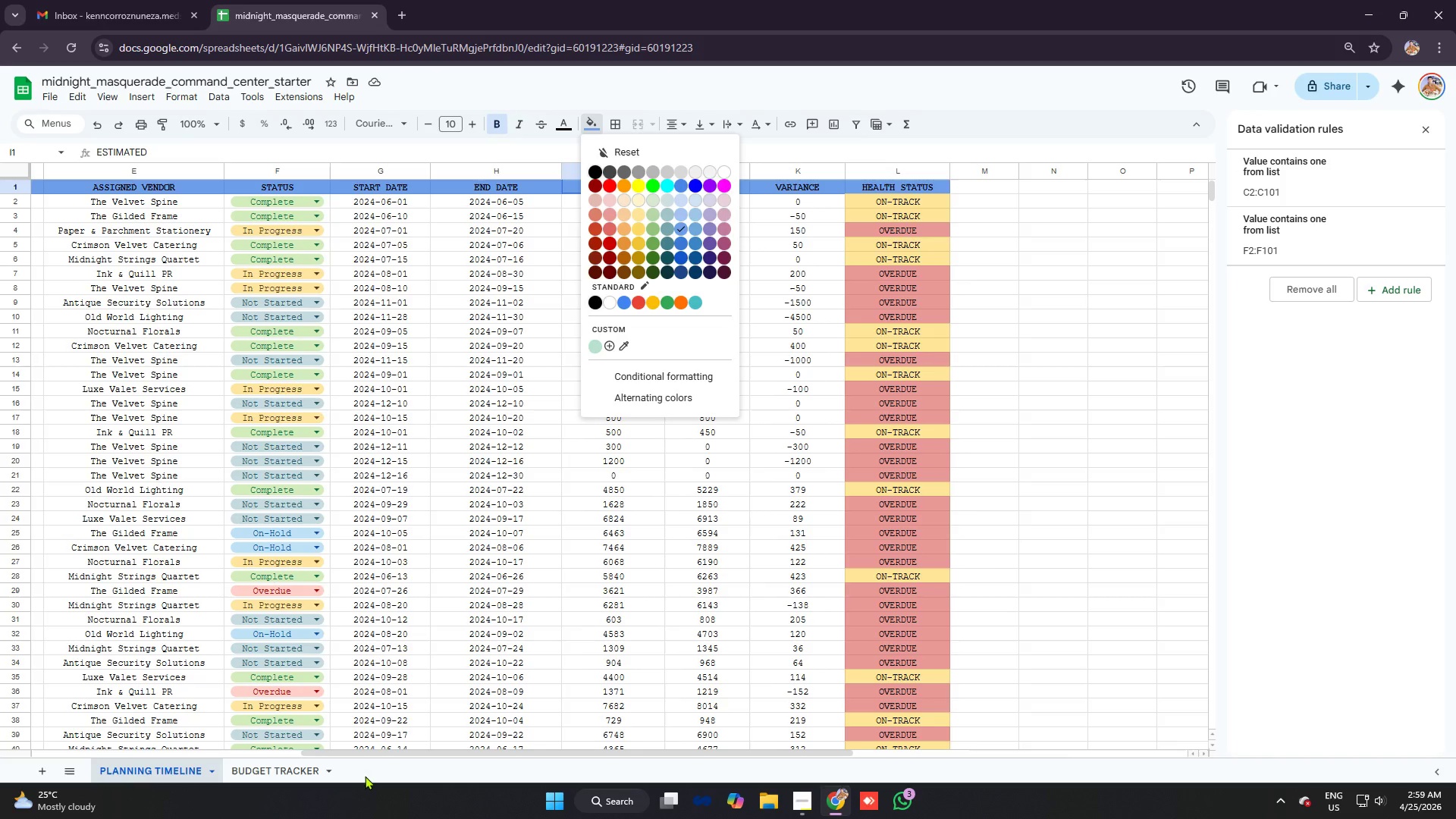 
left_click([278, 768])
 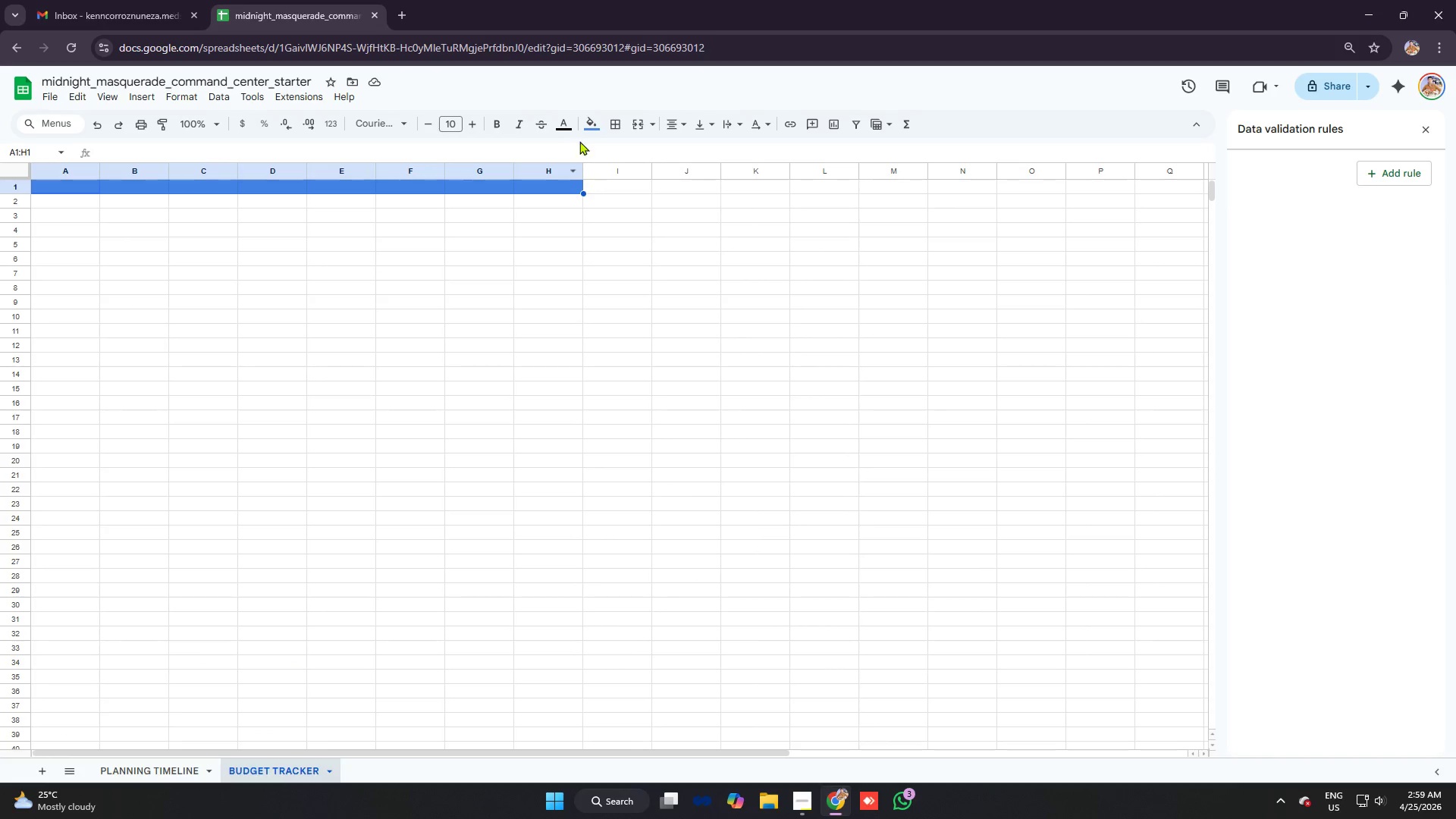 
left_click([591, 126])
 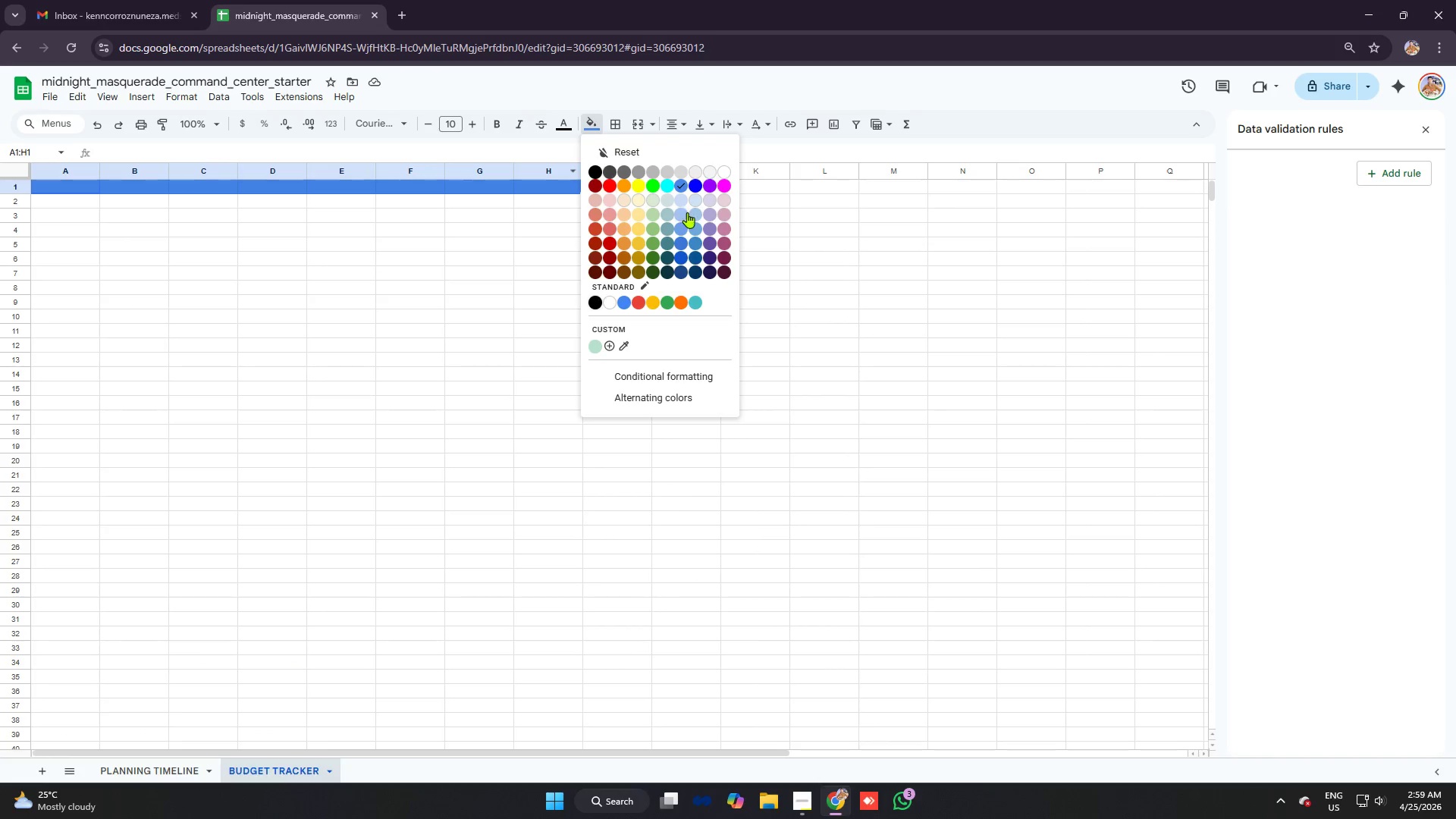 
left_click([682, 228])
 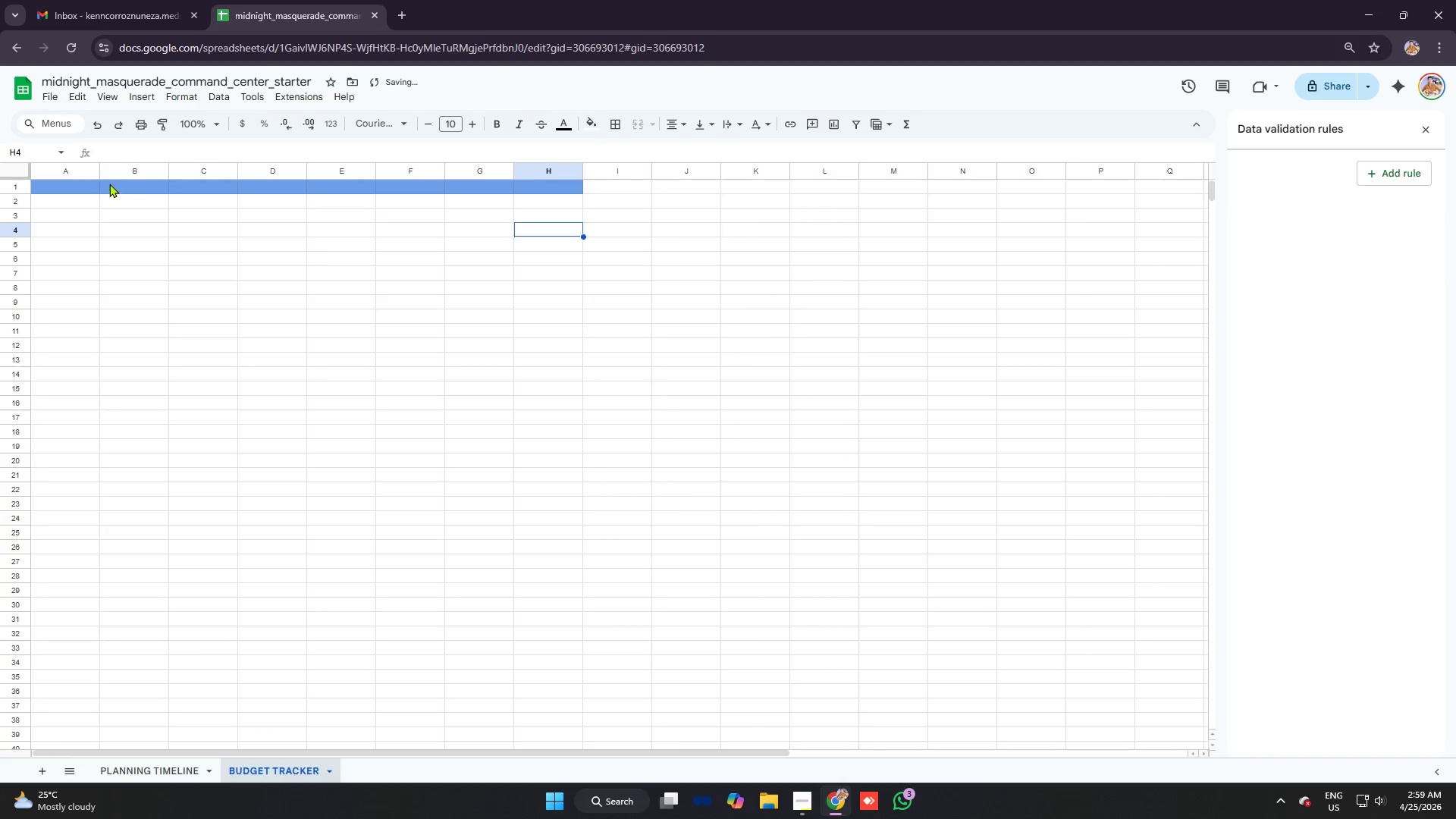 
left_click_drag(start_coordinate=[99, 170], to_coordinate=[121, 170])
 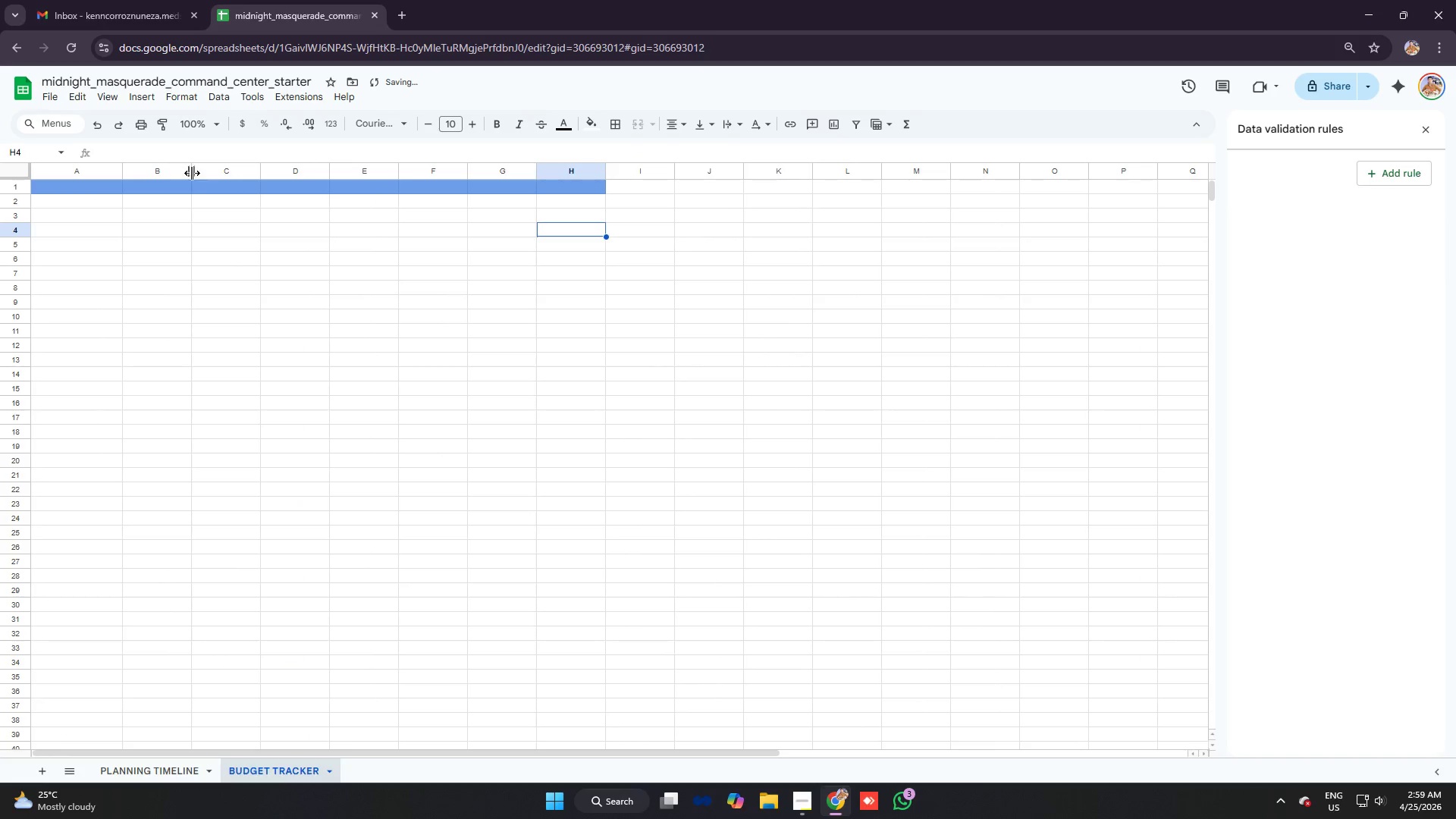 
left_click_drag(start_coordinate=[193, 173], to_coordinate=[249, 176])
 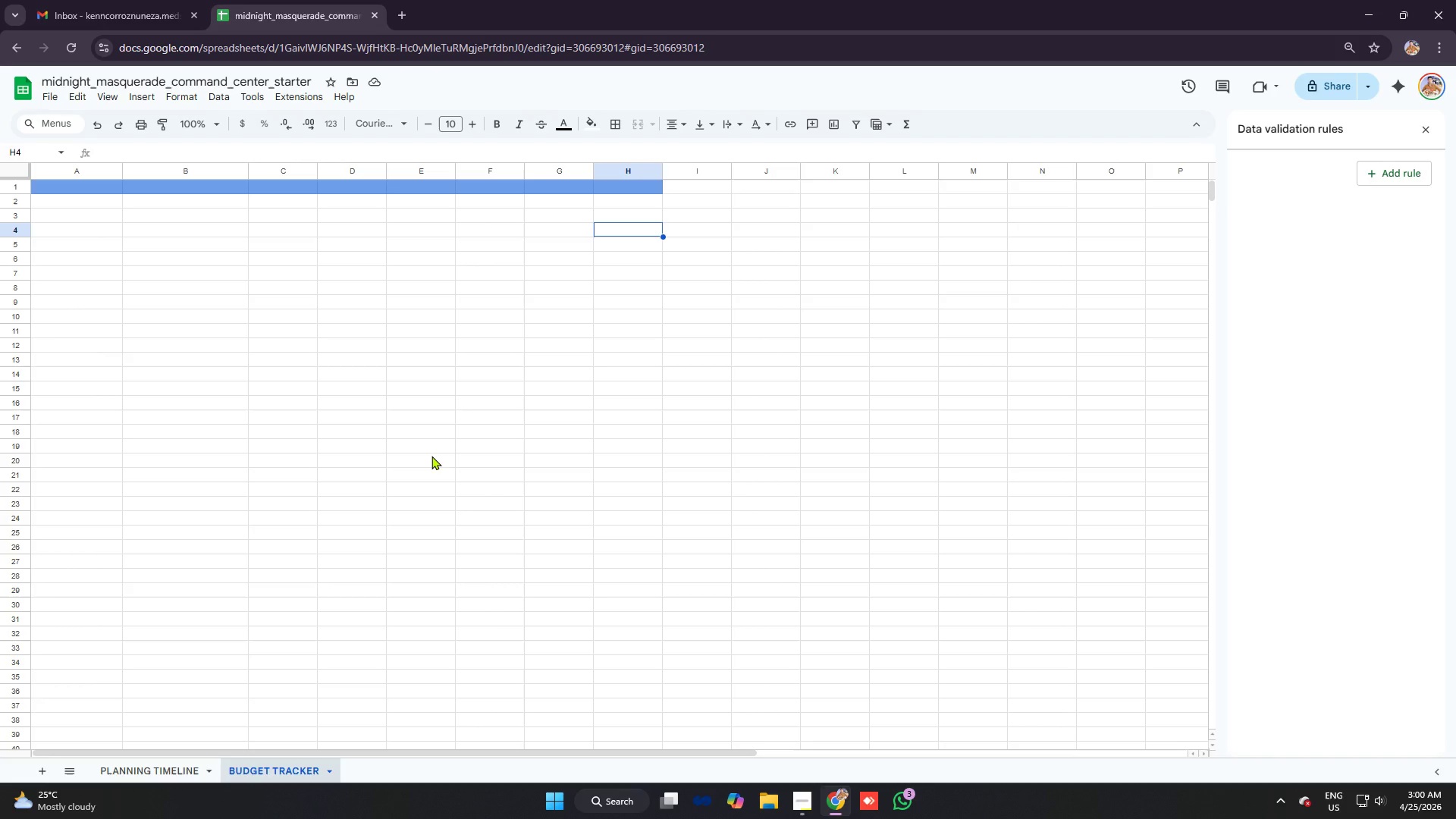 
wait(36.92)
 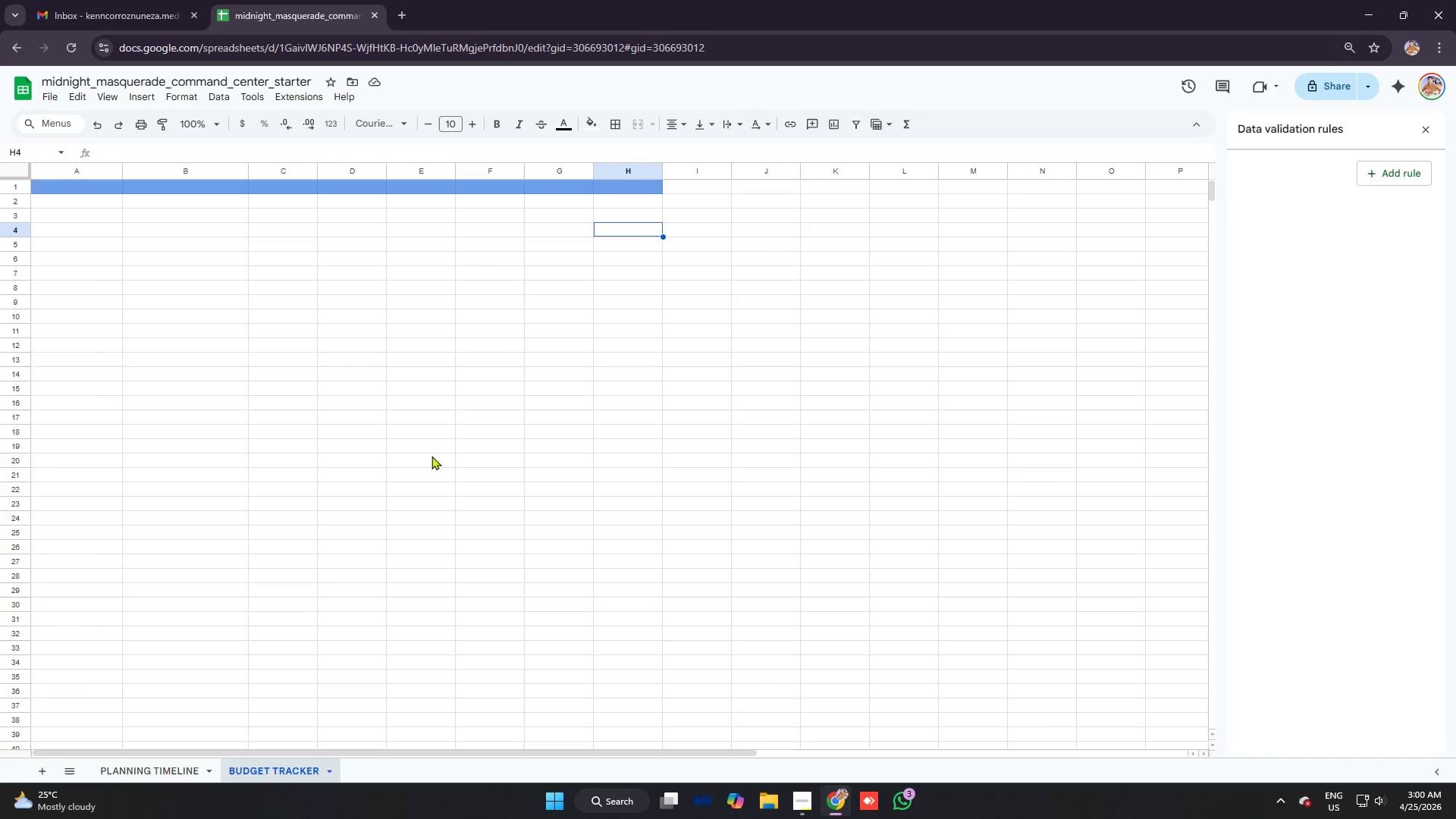 
key(Alt+AltLeft)
 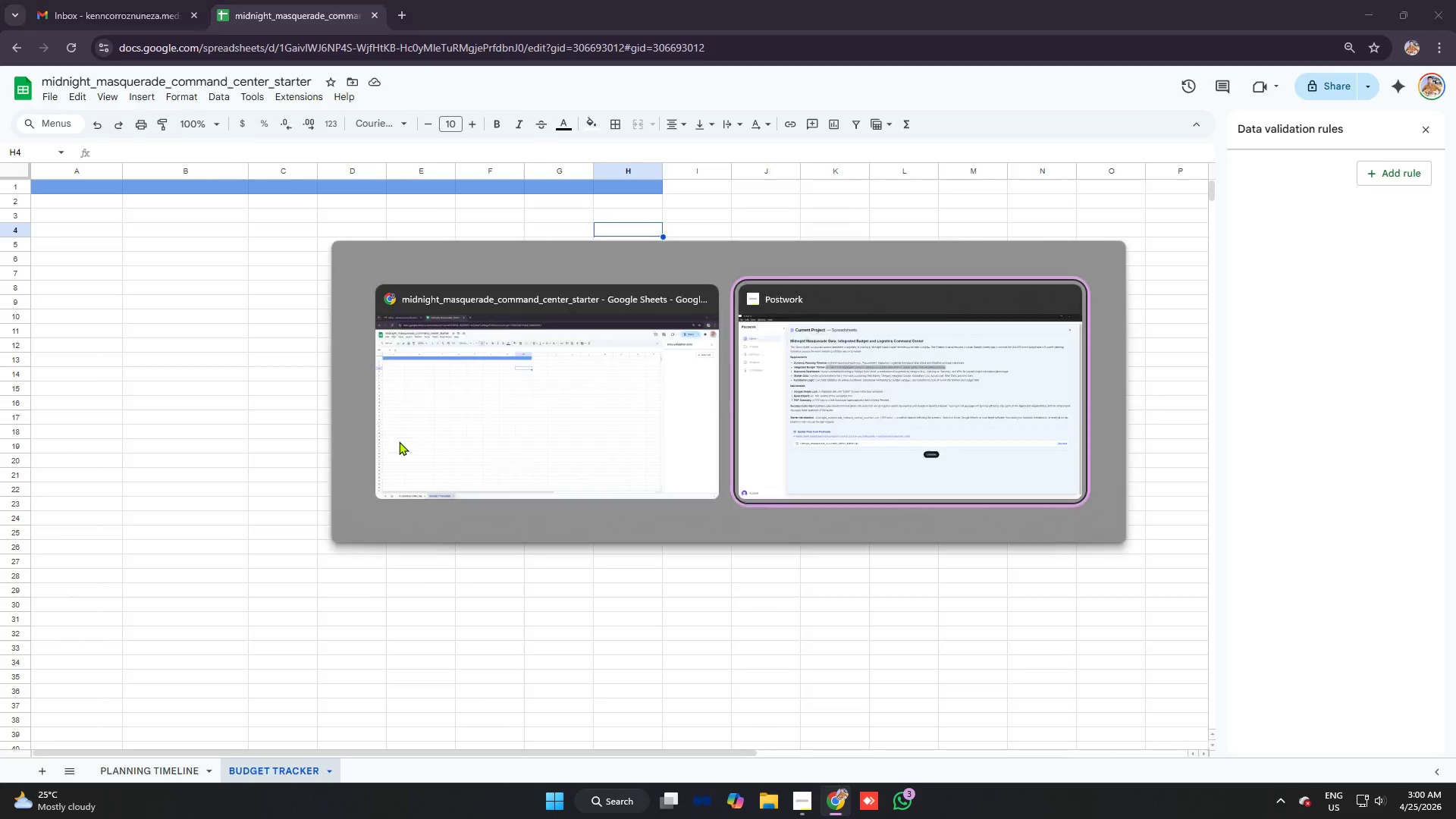 
key(Alt+Tab)